 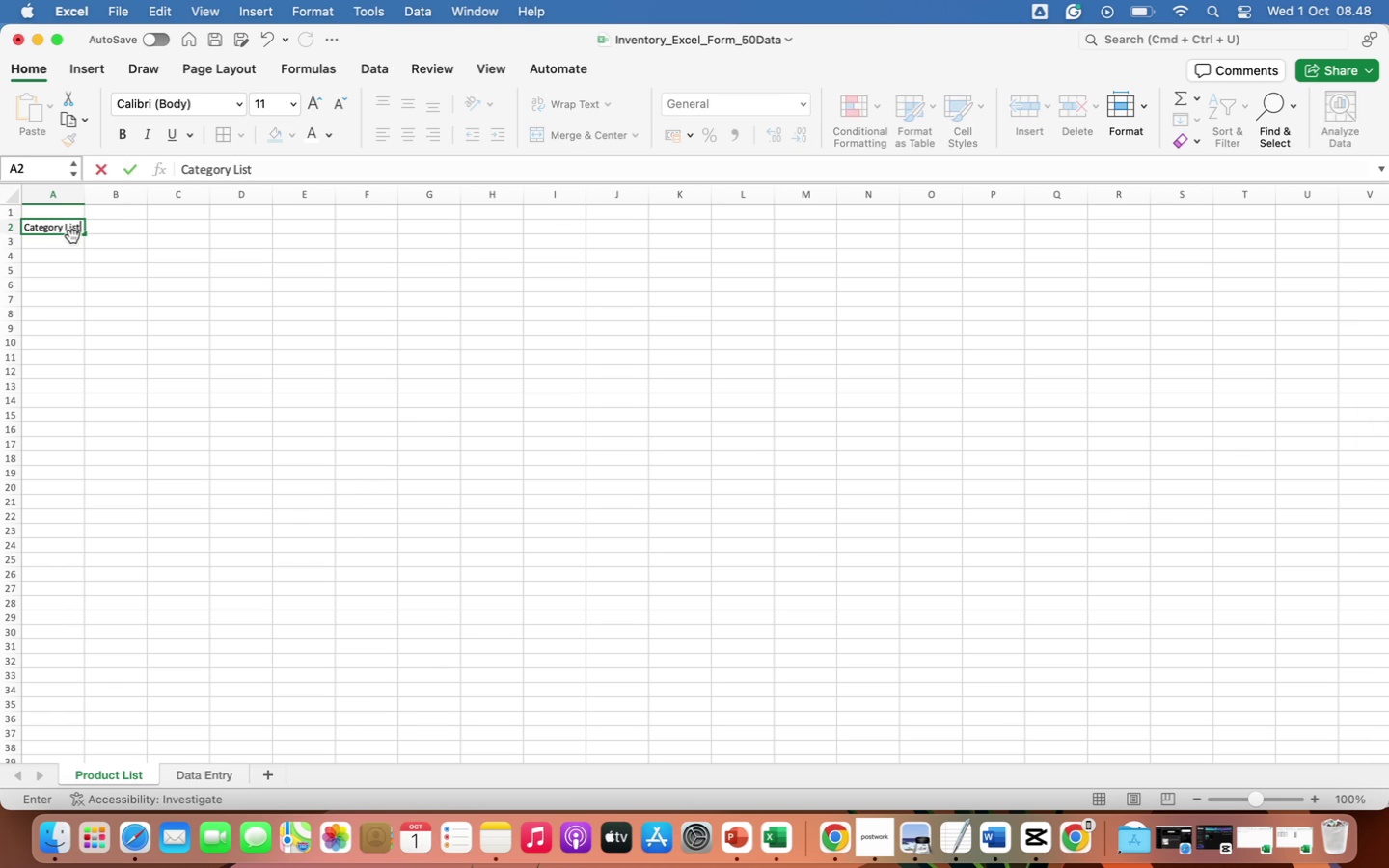 
key(ArrowRight)
 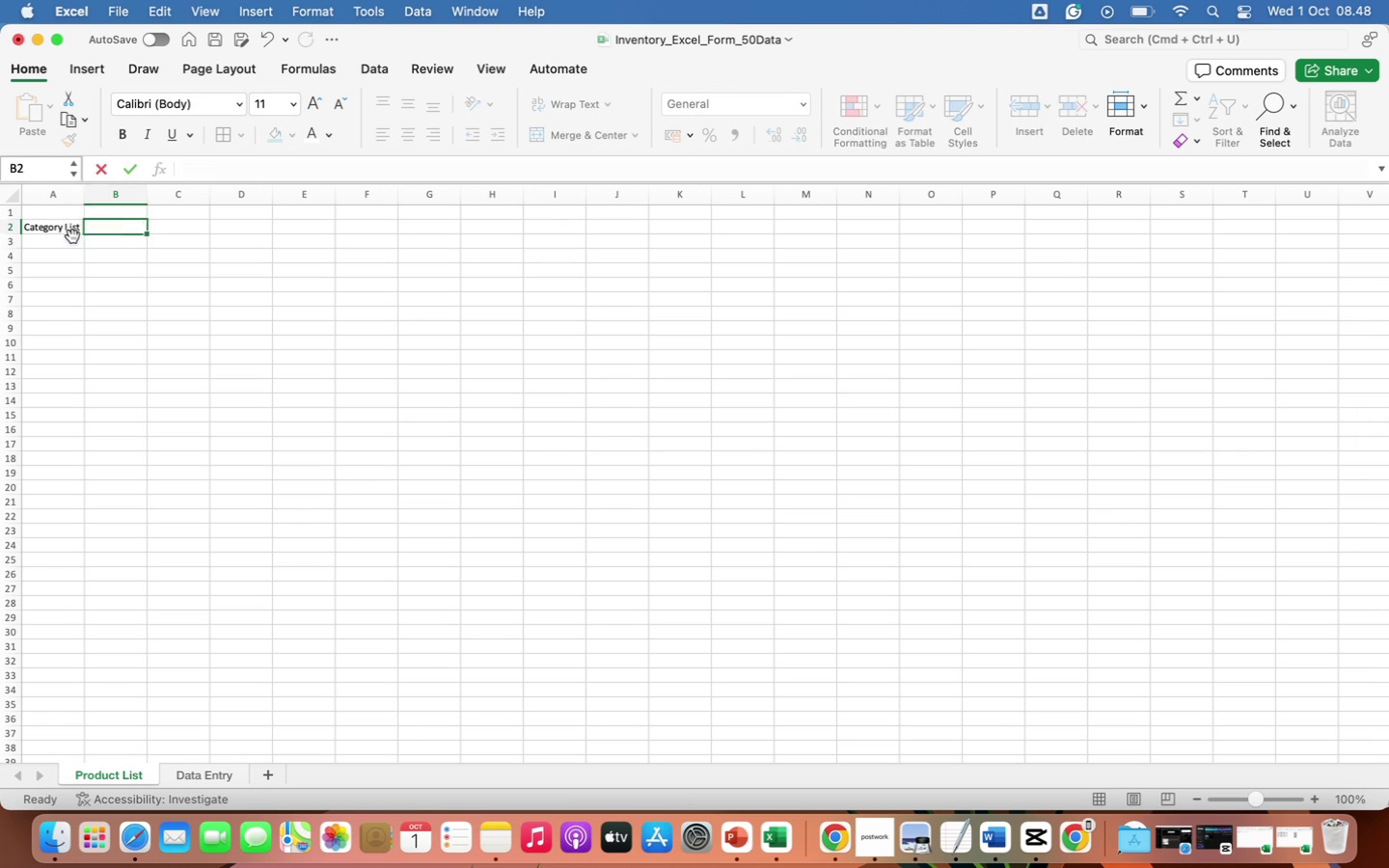 
key(ArrowRight)
 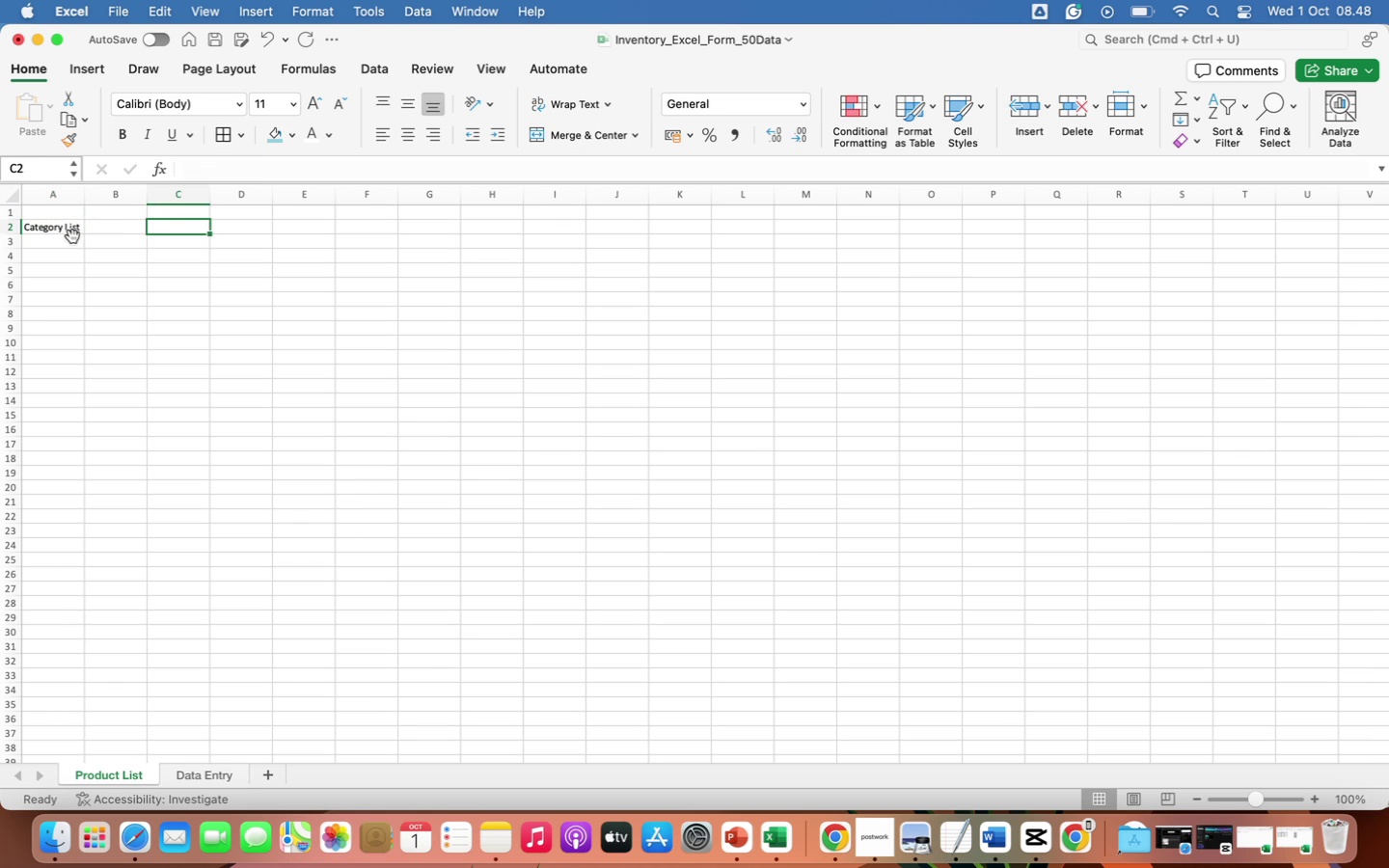 
key(ArrowLeft)
 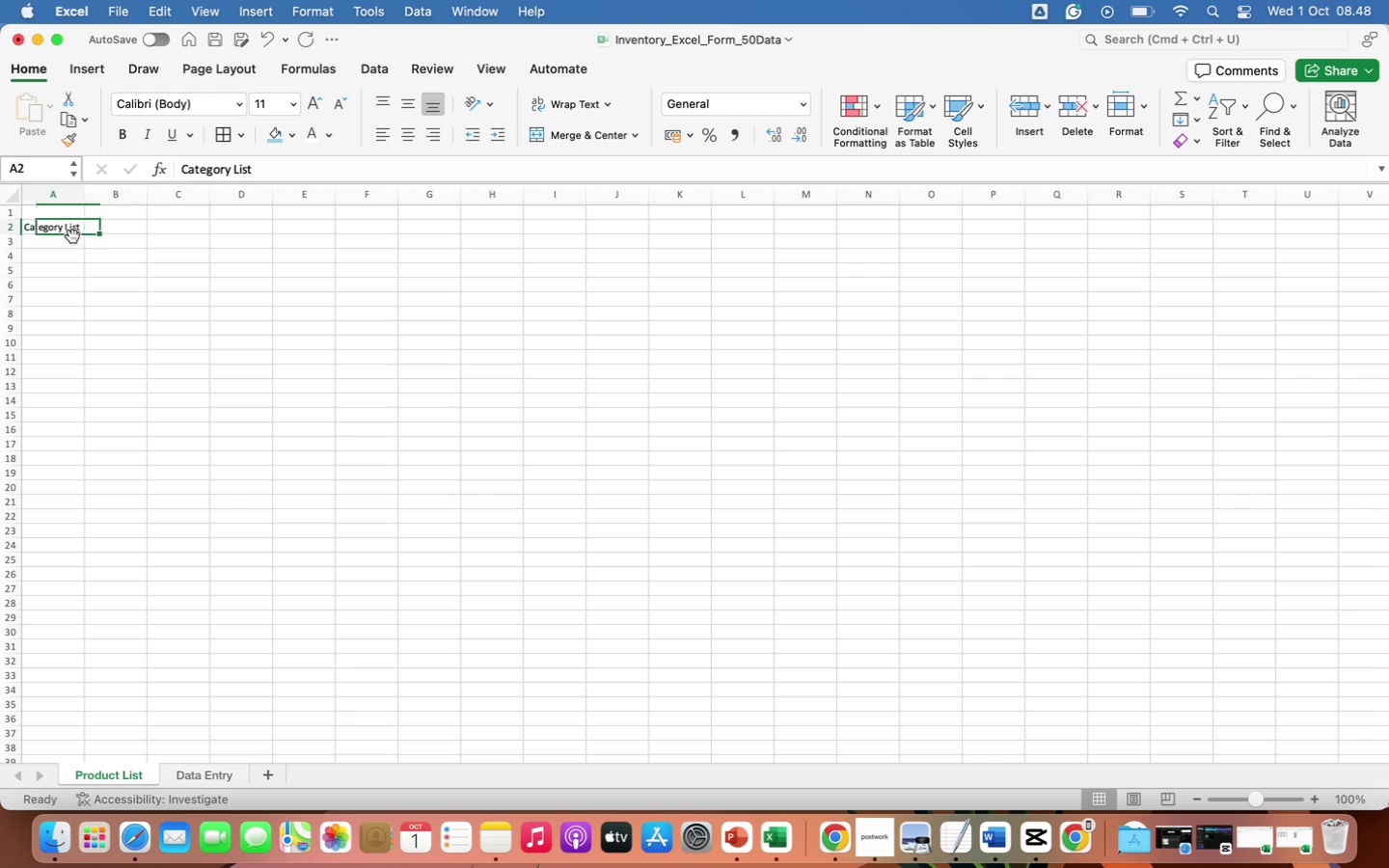 
key(ArrowLeft)
 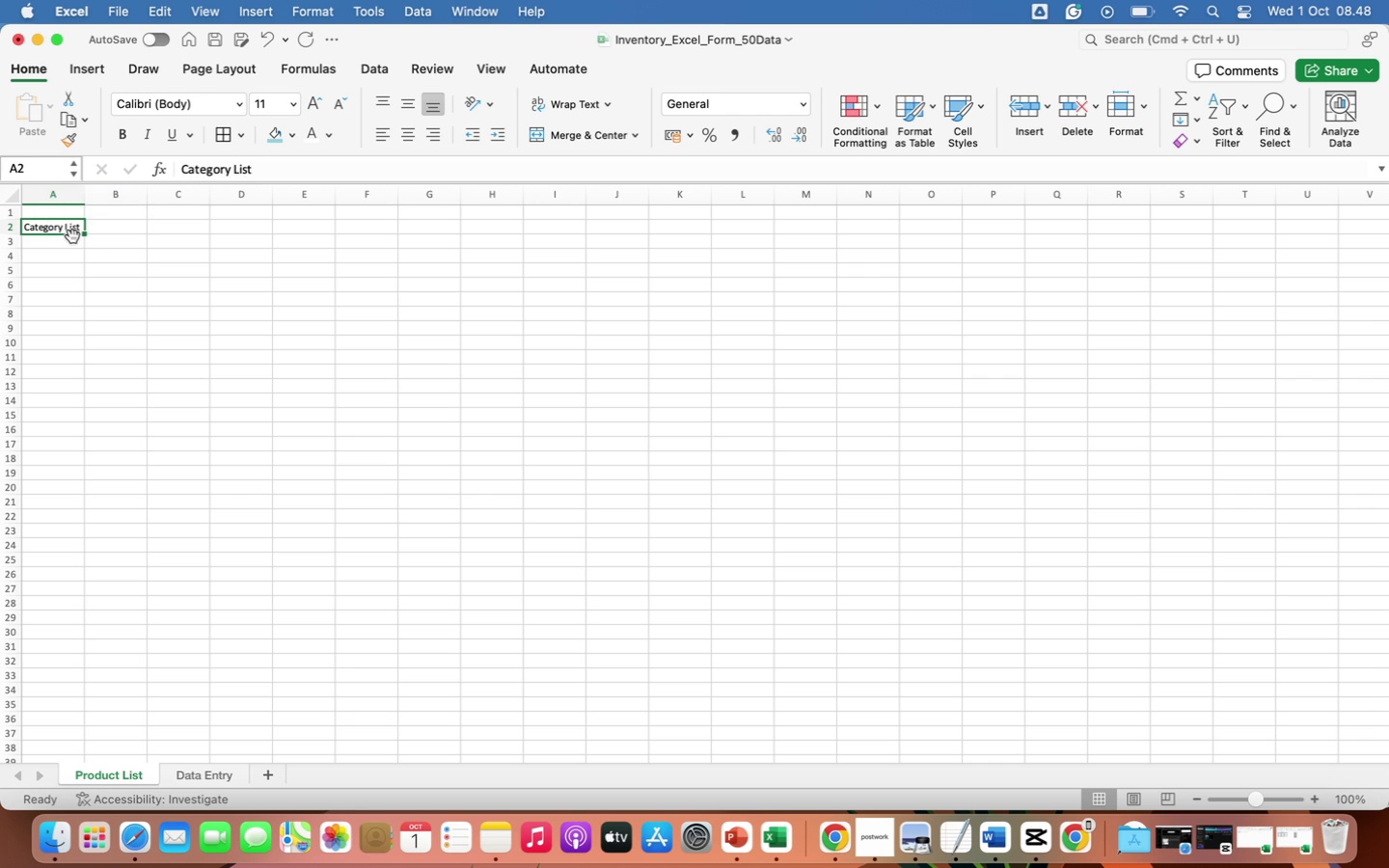 
type(Product List)
 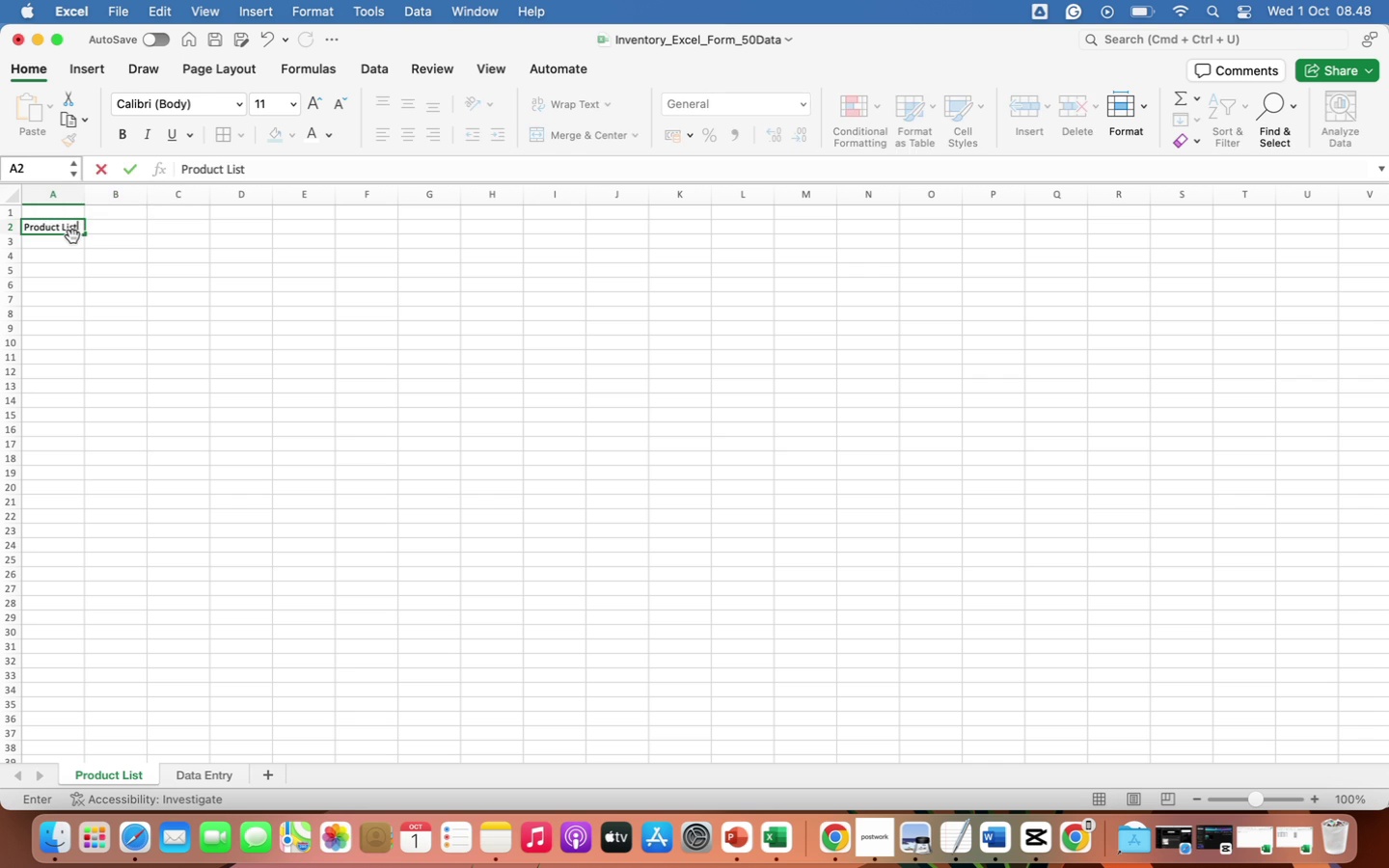 
key(ArrowRight)
 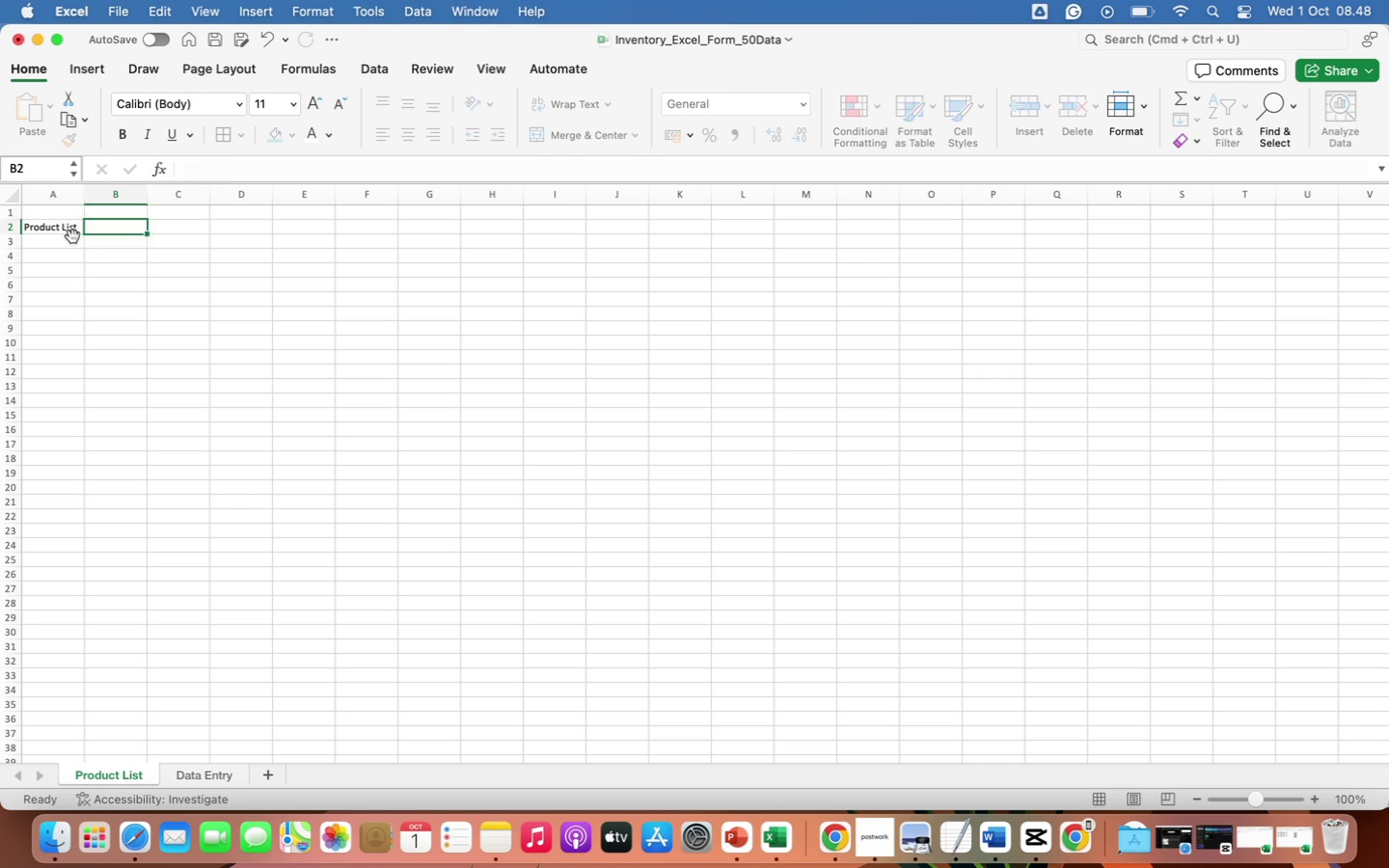 
key(ArrowRight)